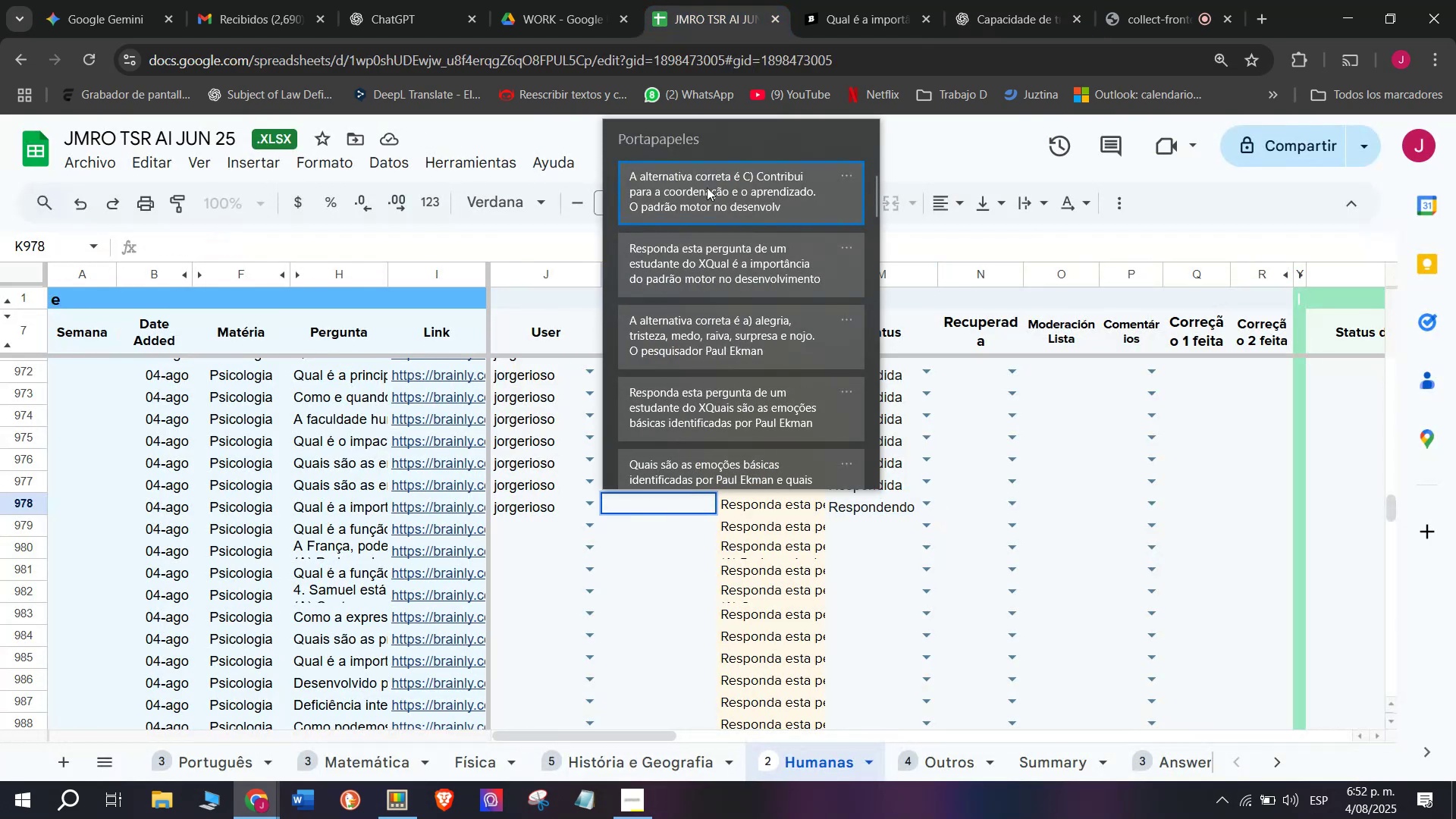 
key(Control+V)
 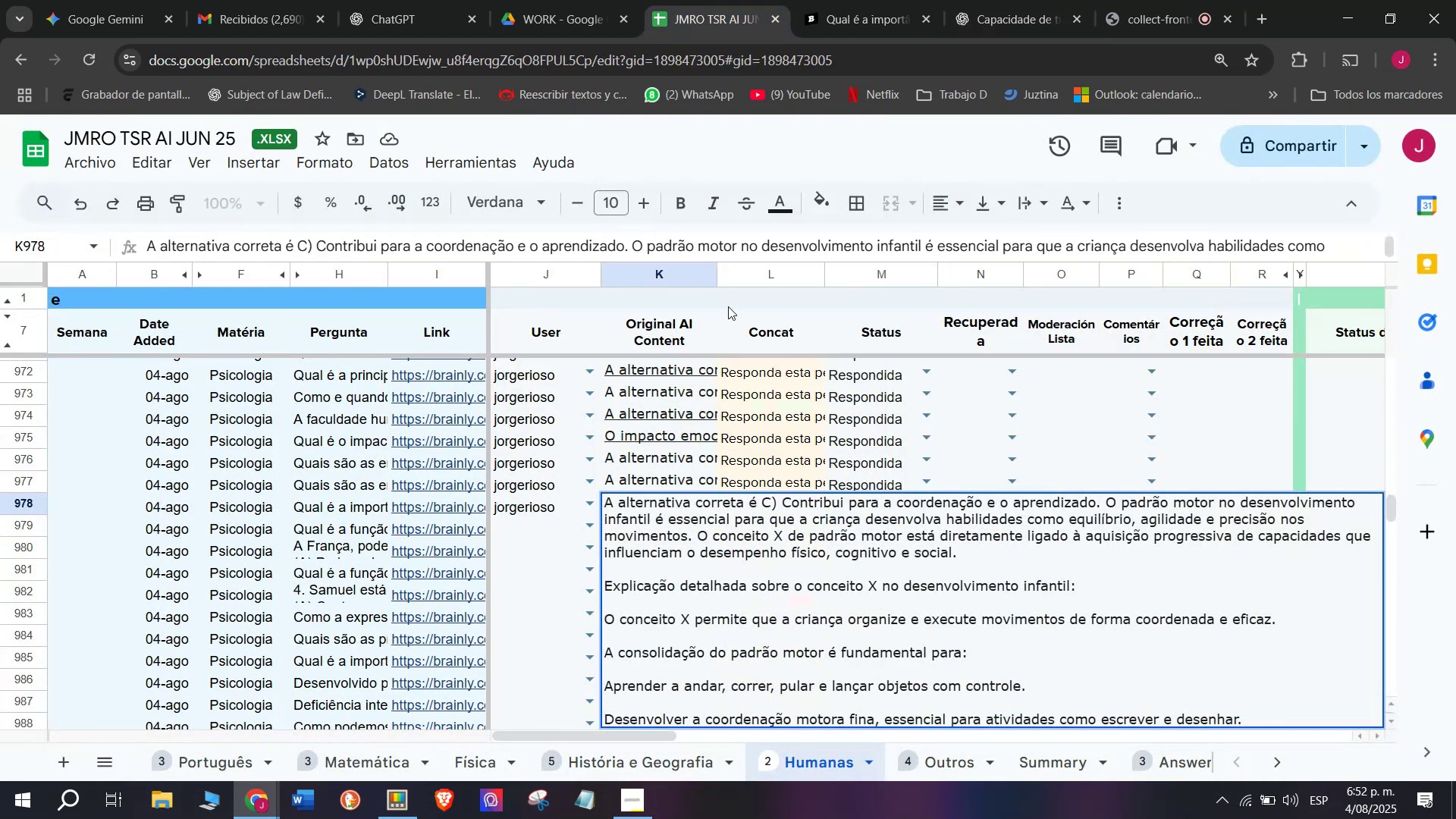 
key(Enter)
 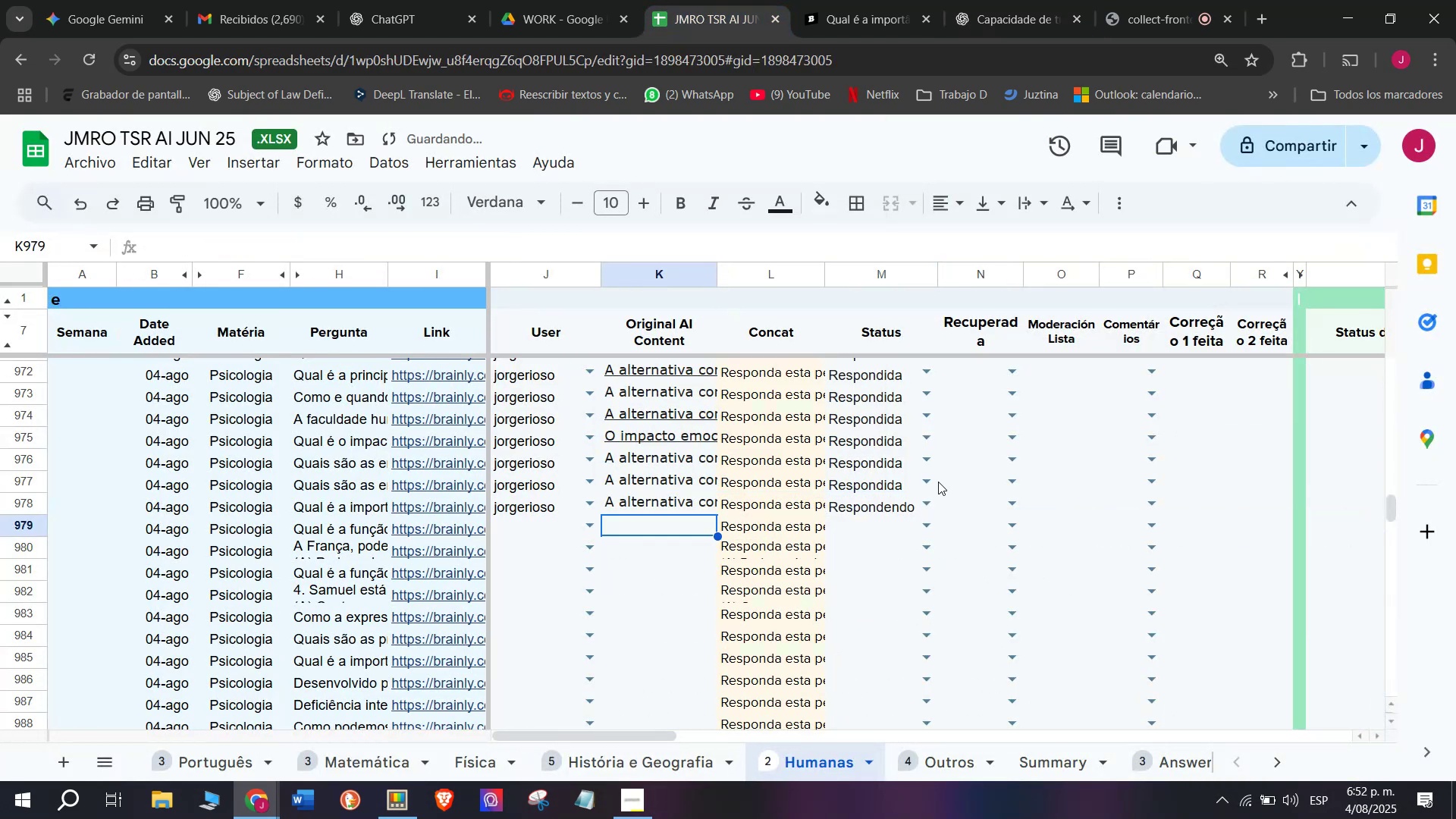 
left_click([930, 499])
 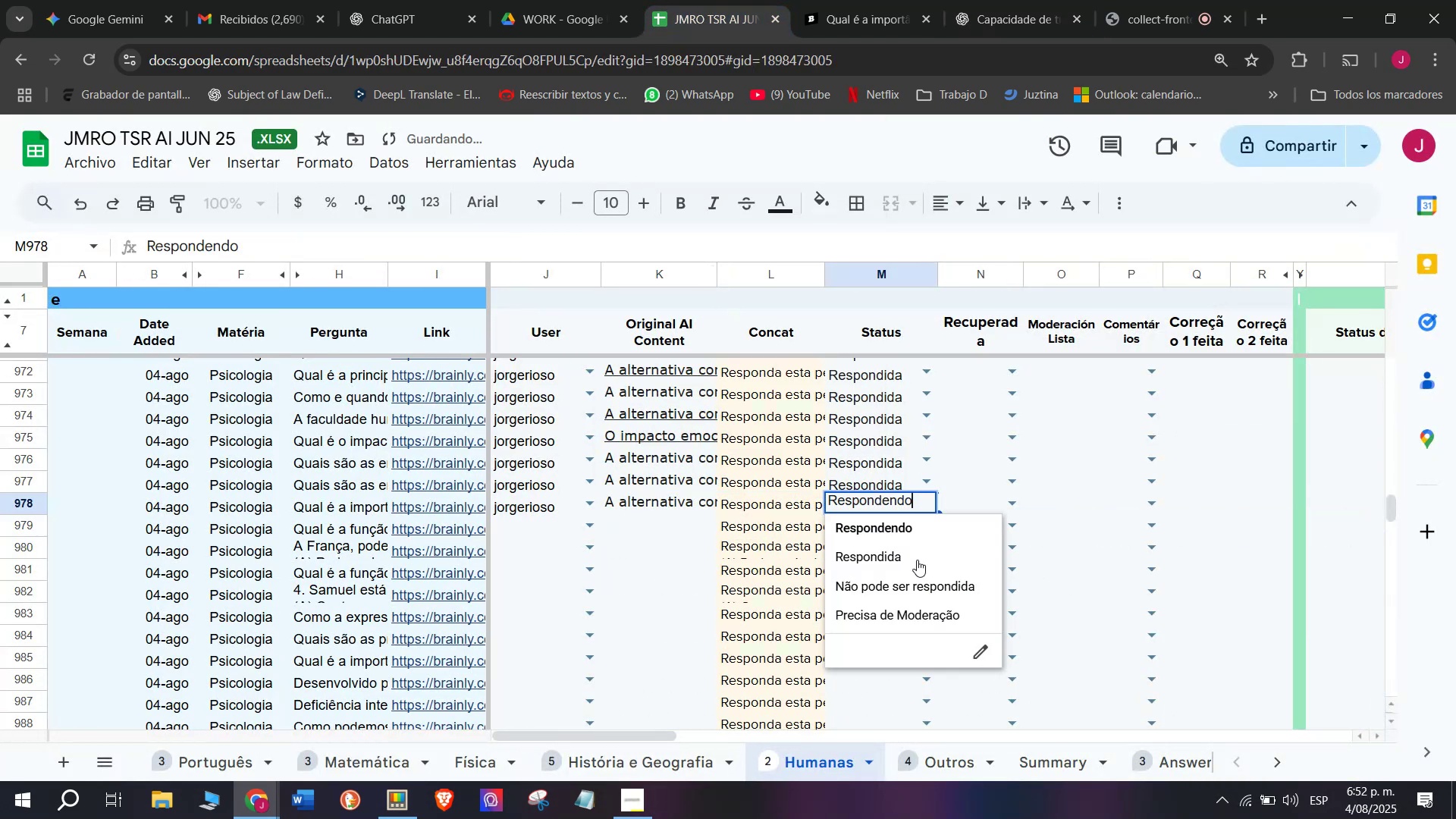 
left_click([917, 557])
 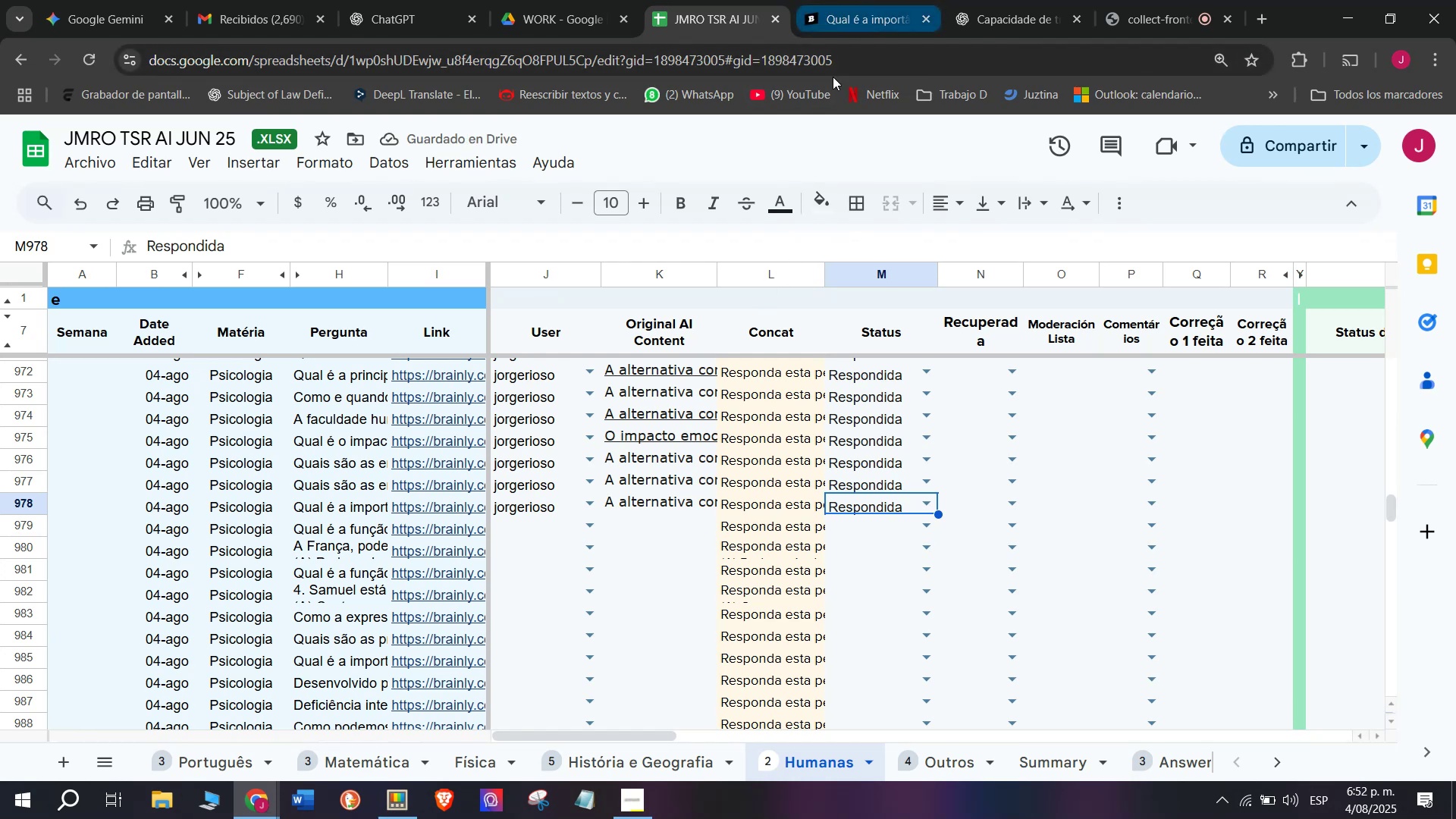 
left_click([861, 0])
 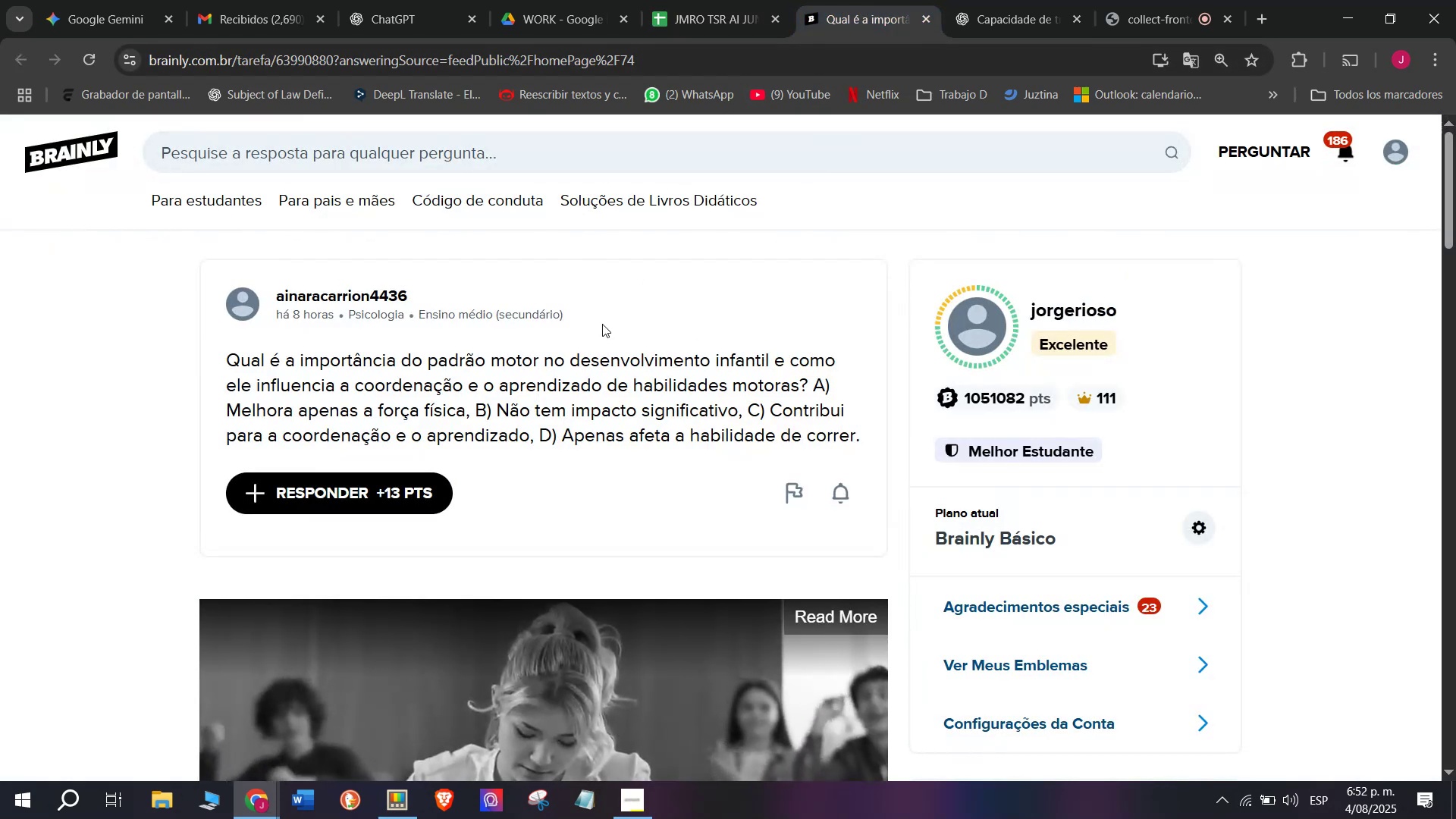 
left_click([382, 497])
 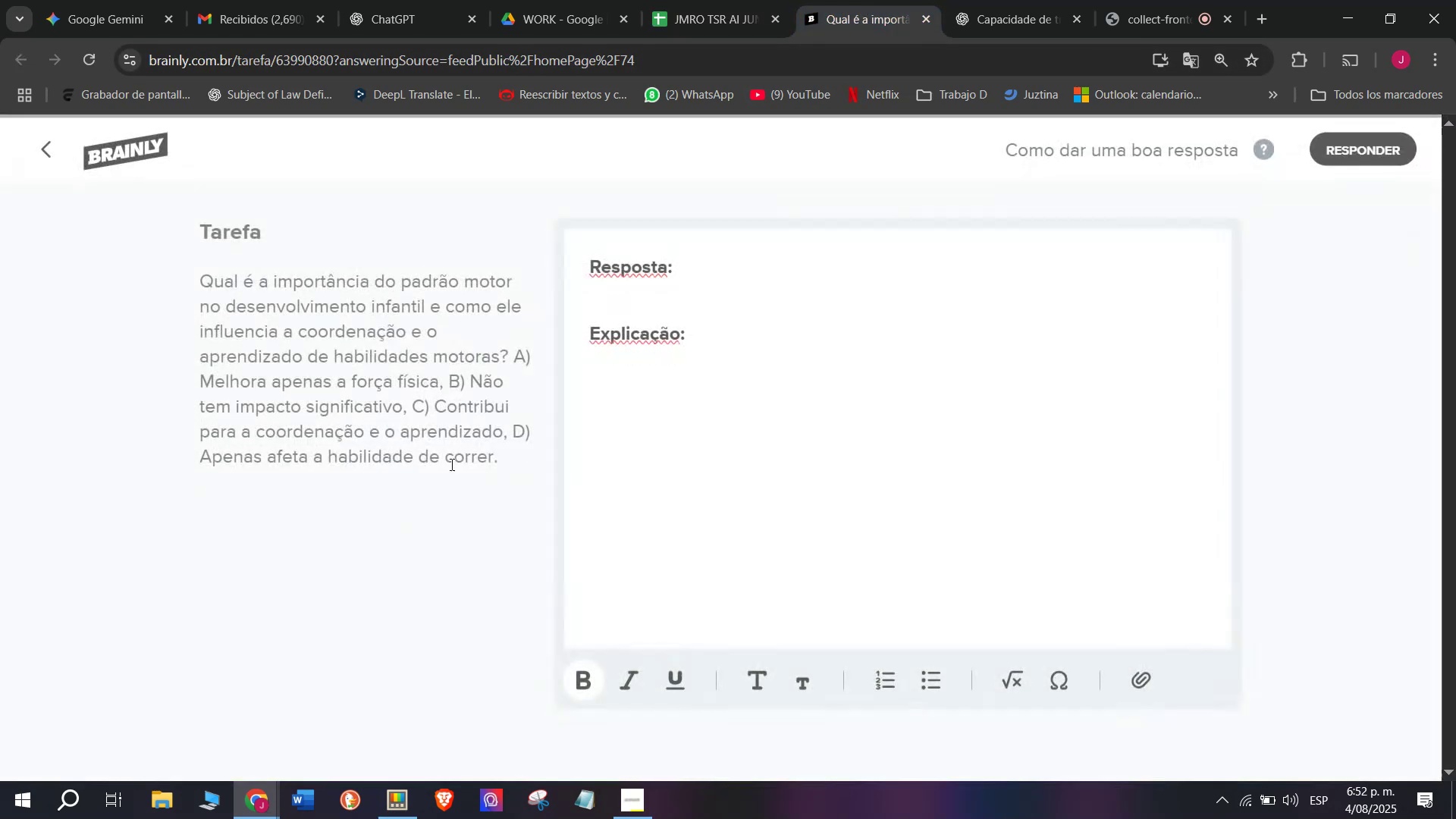 
left_click_drag(start_coordinate=[742, 405], to_coordinate=[539, 243])
 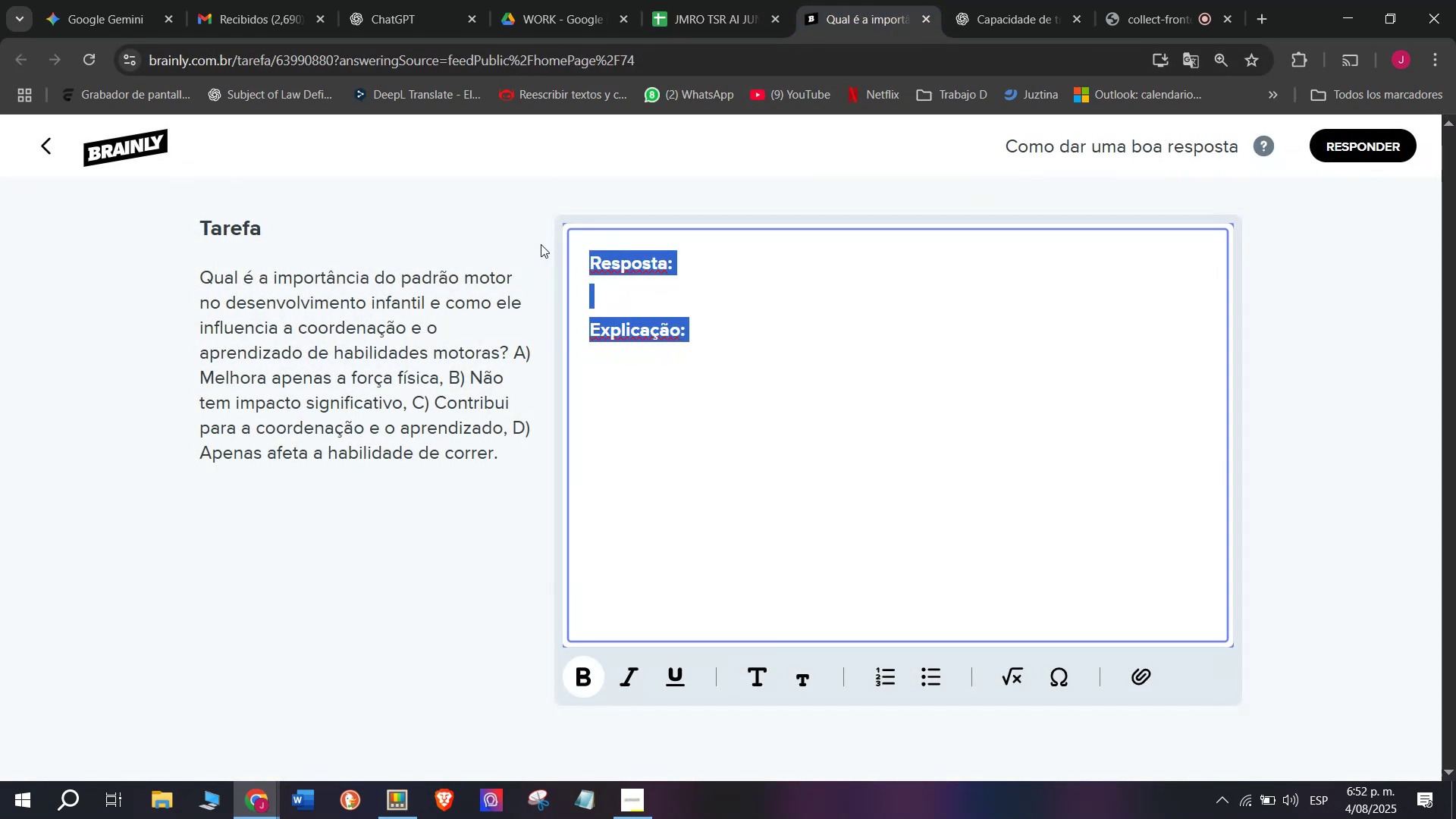 
key(Control+ControlLeft)
 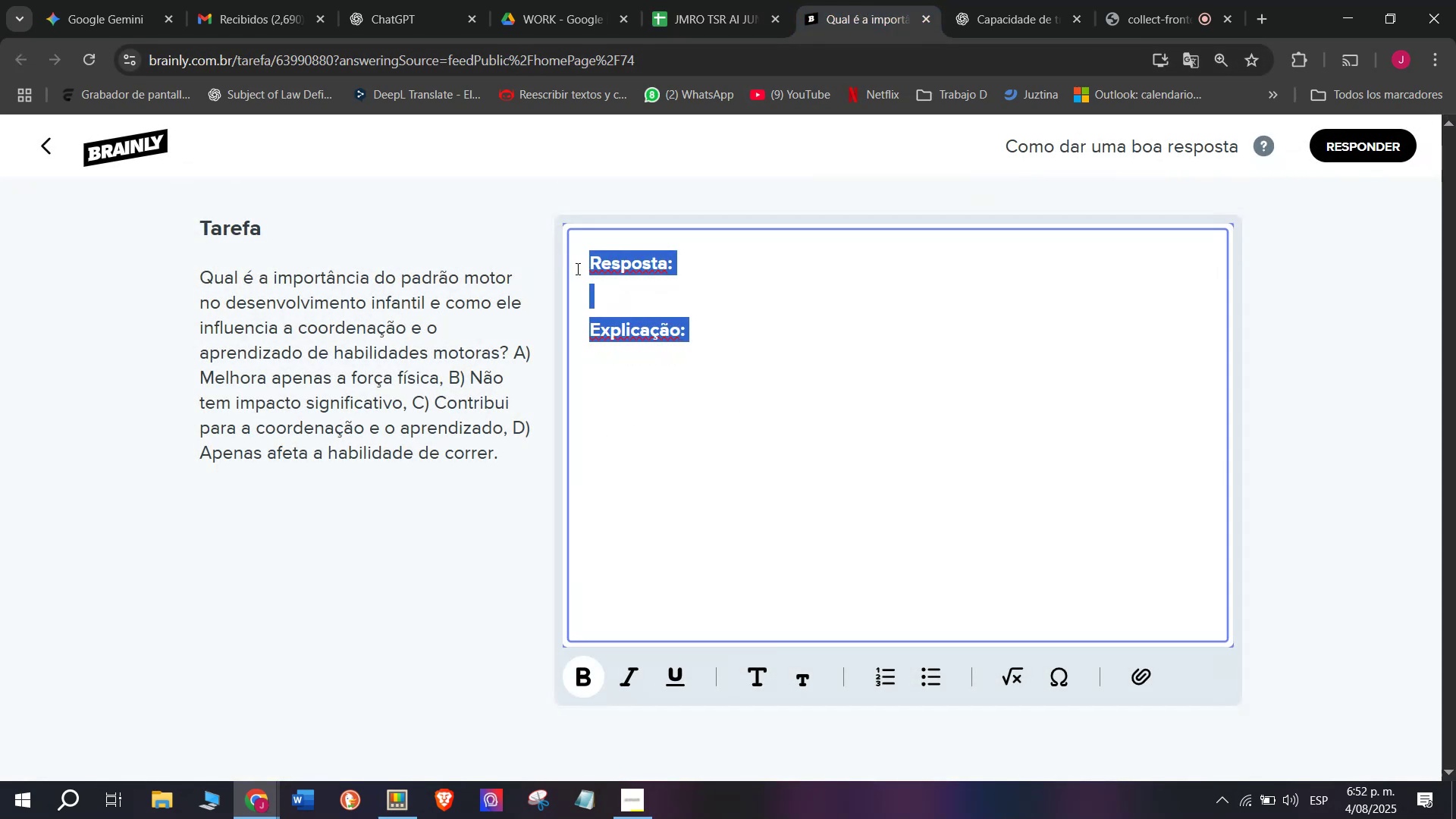 
key(Break)
 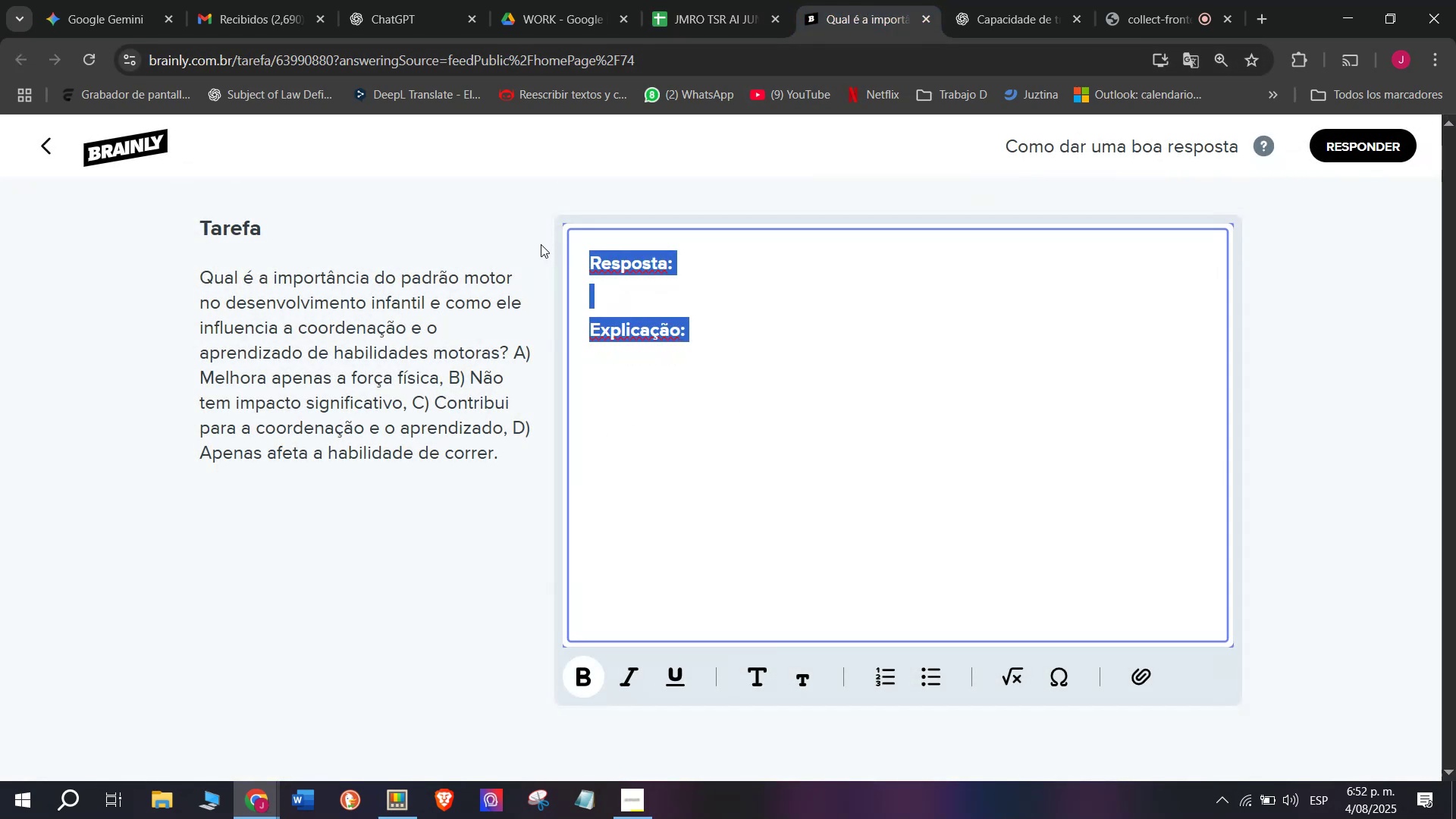 
key(Control+C)
 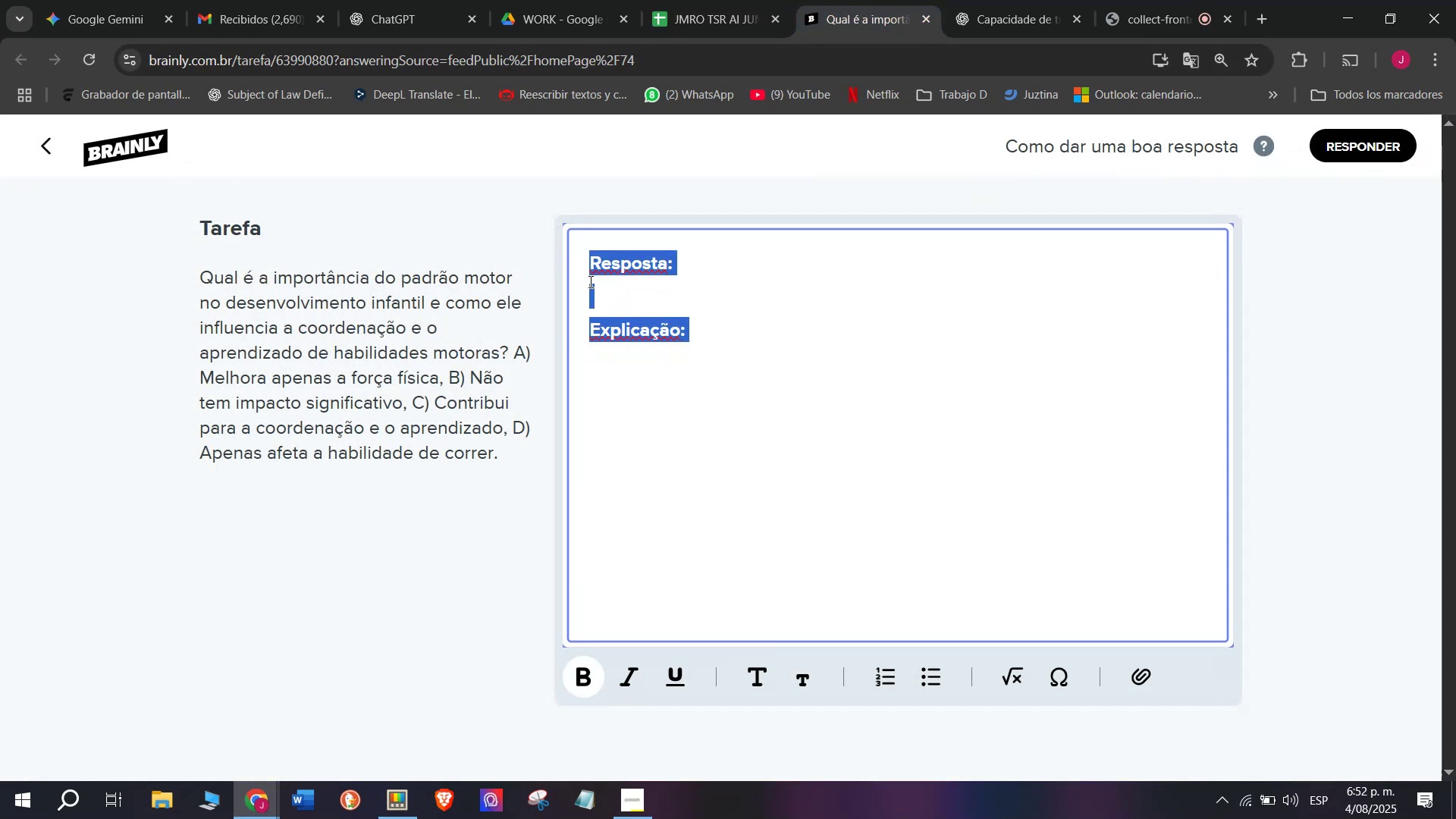 
key(Meta+MetaLeft)
 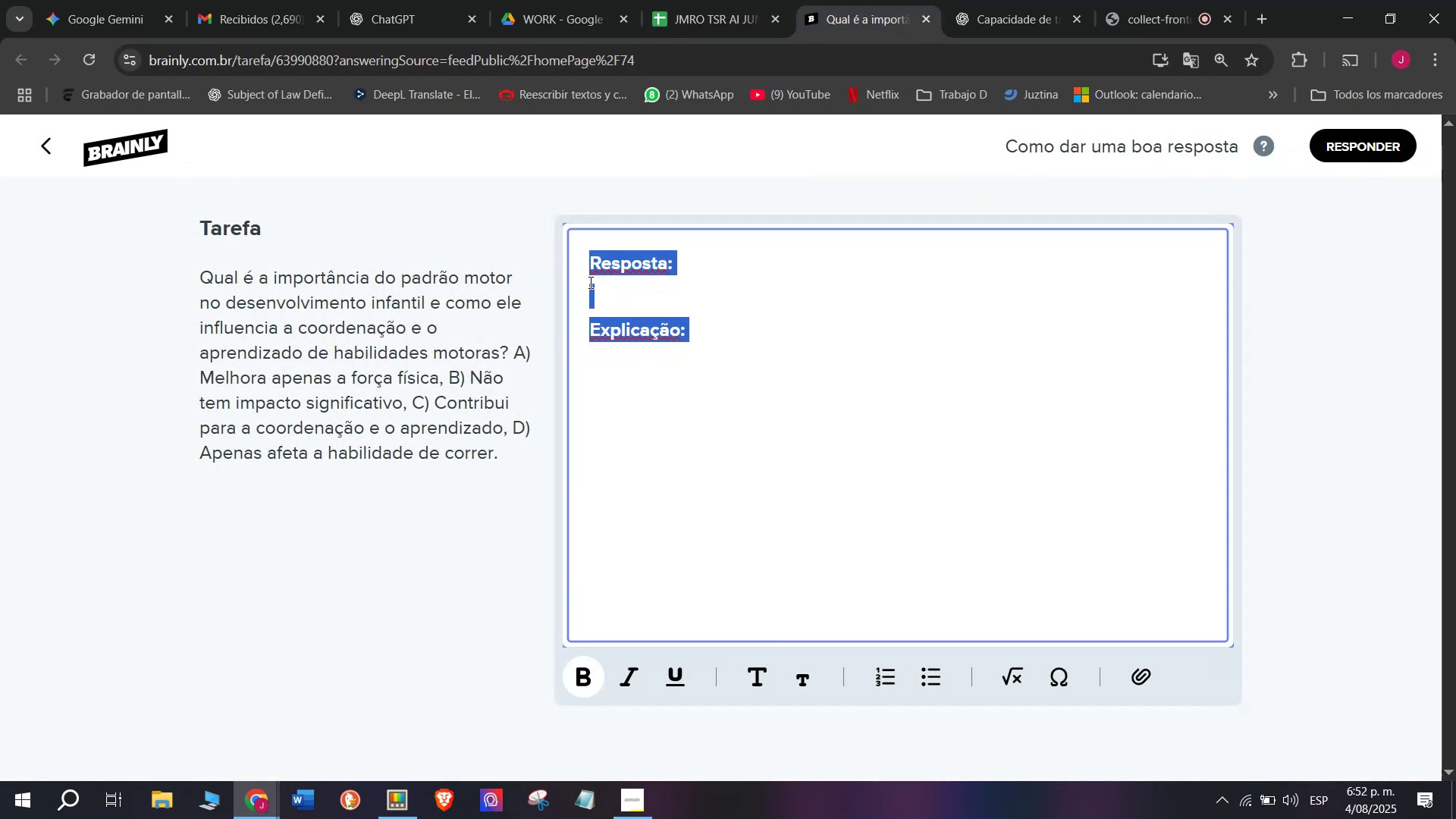 
key(C)
 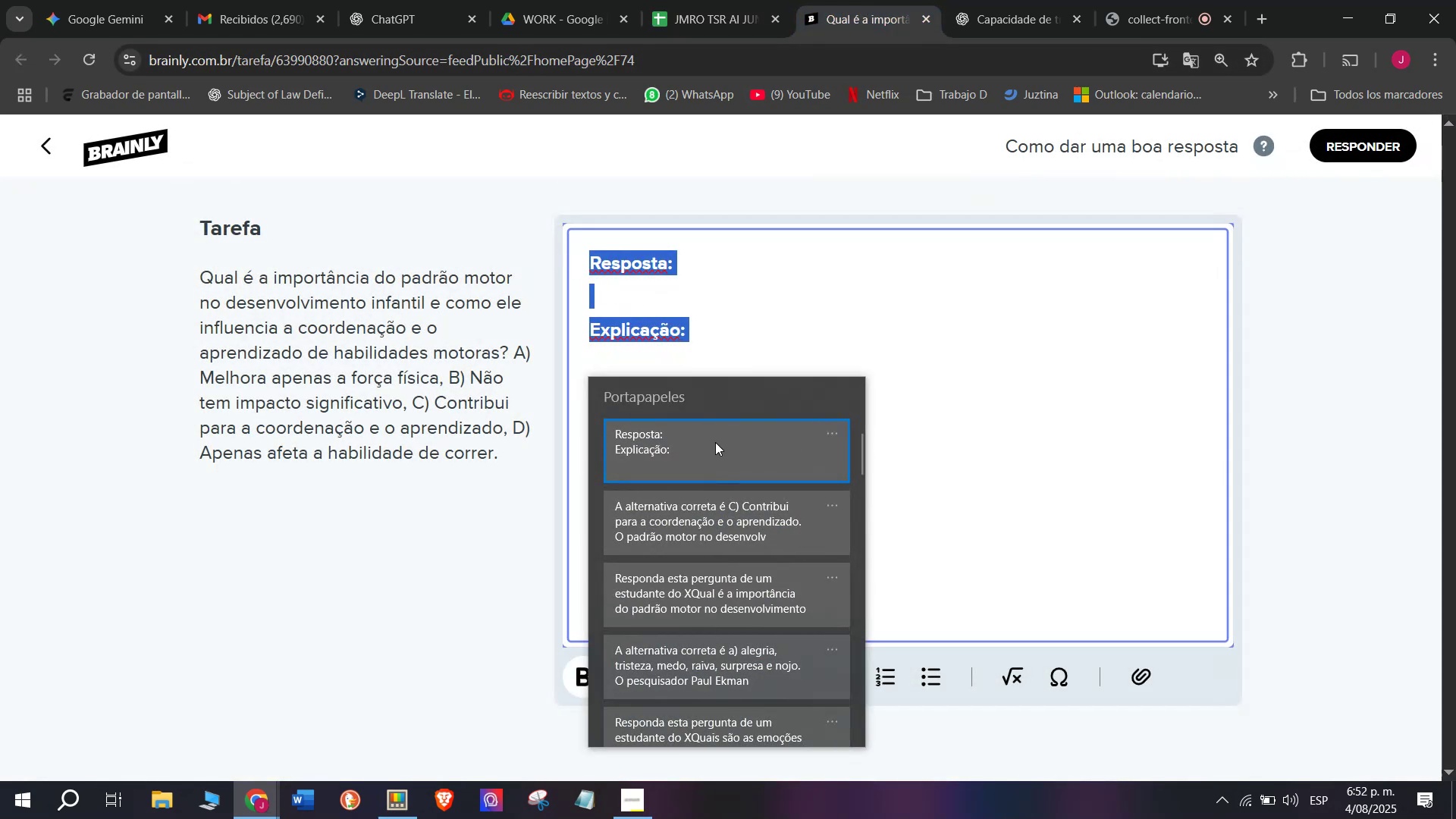 
key(Meta+V)
 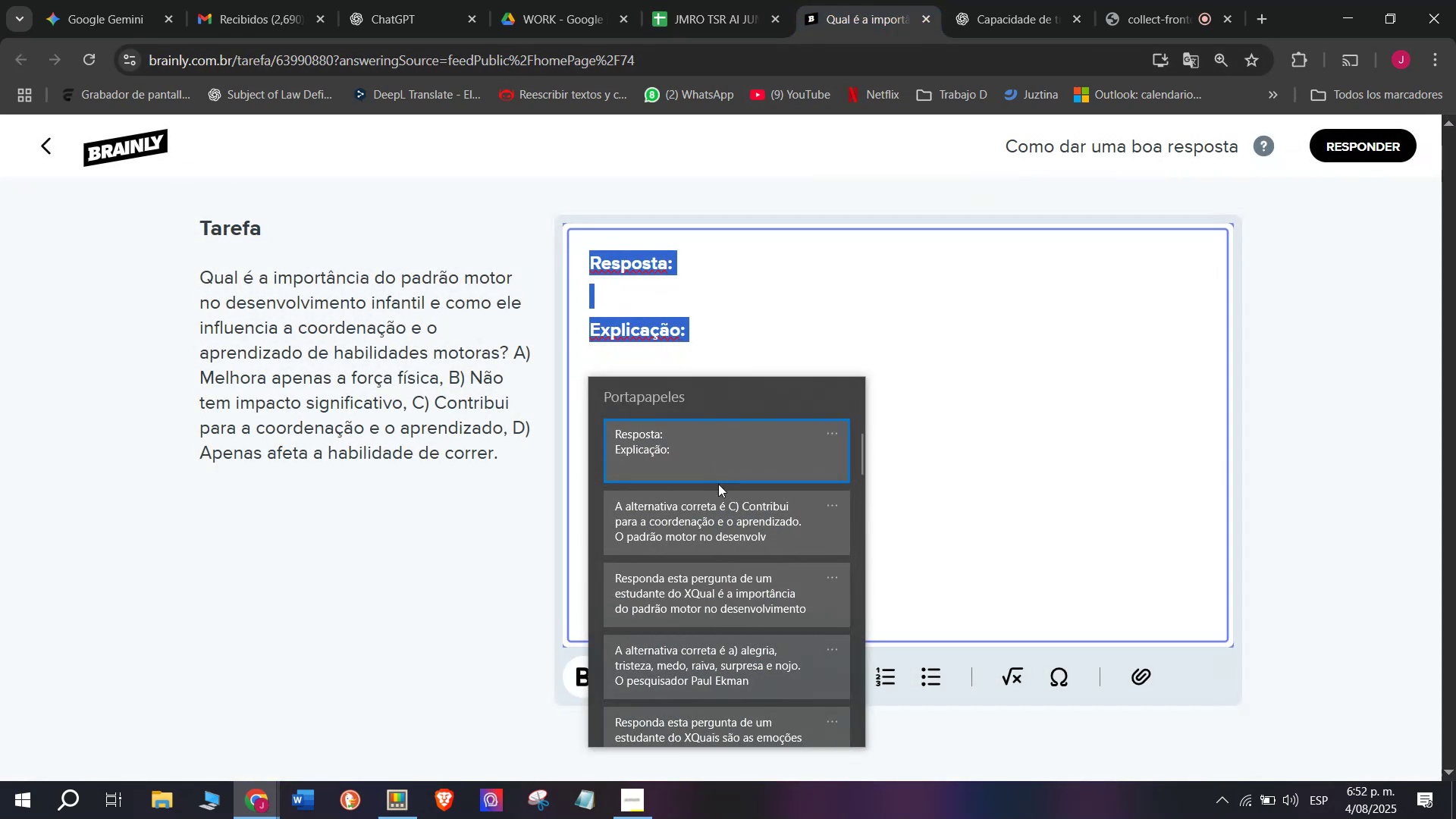 
left_click([720, 497])
 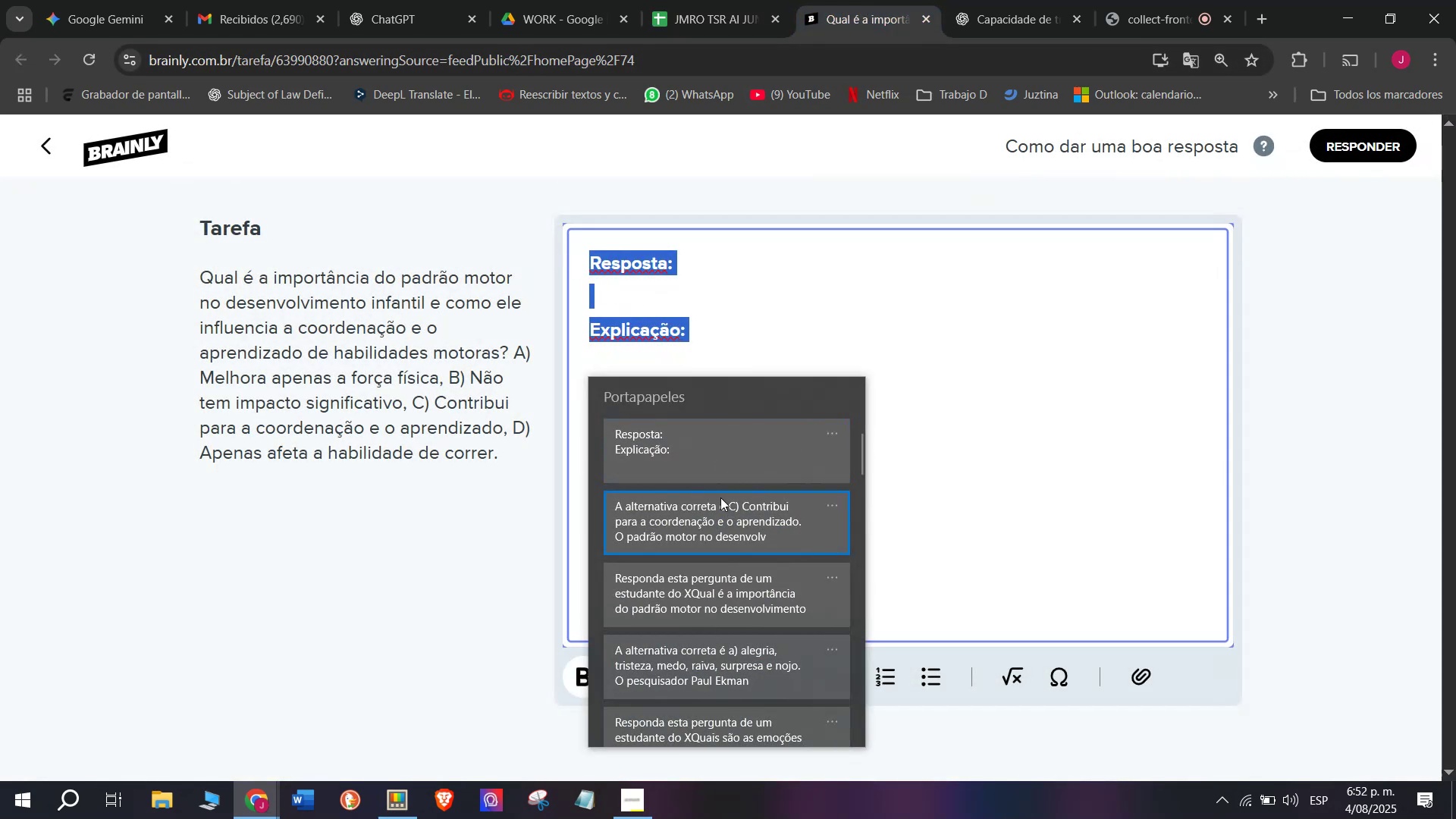 